 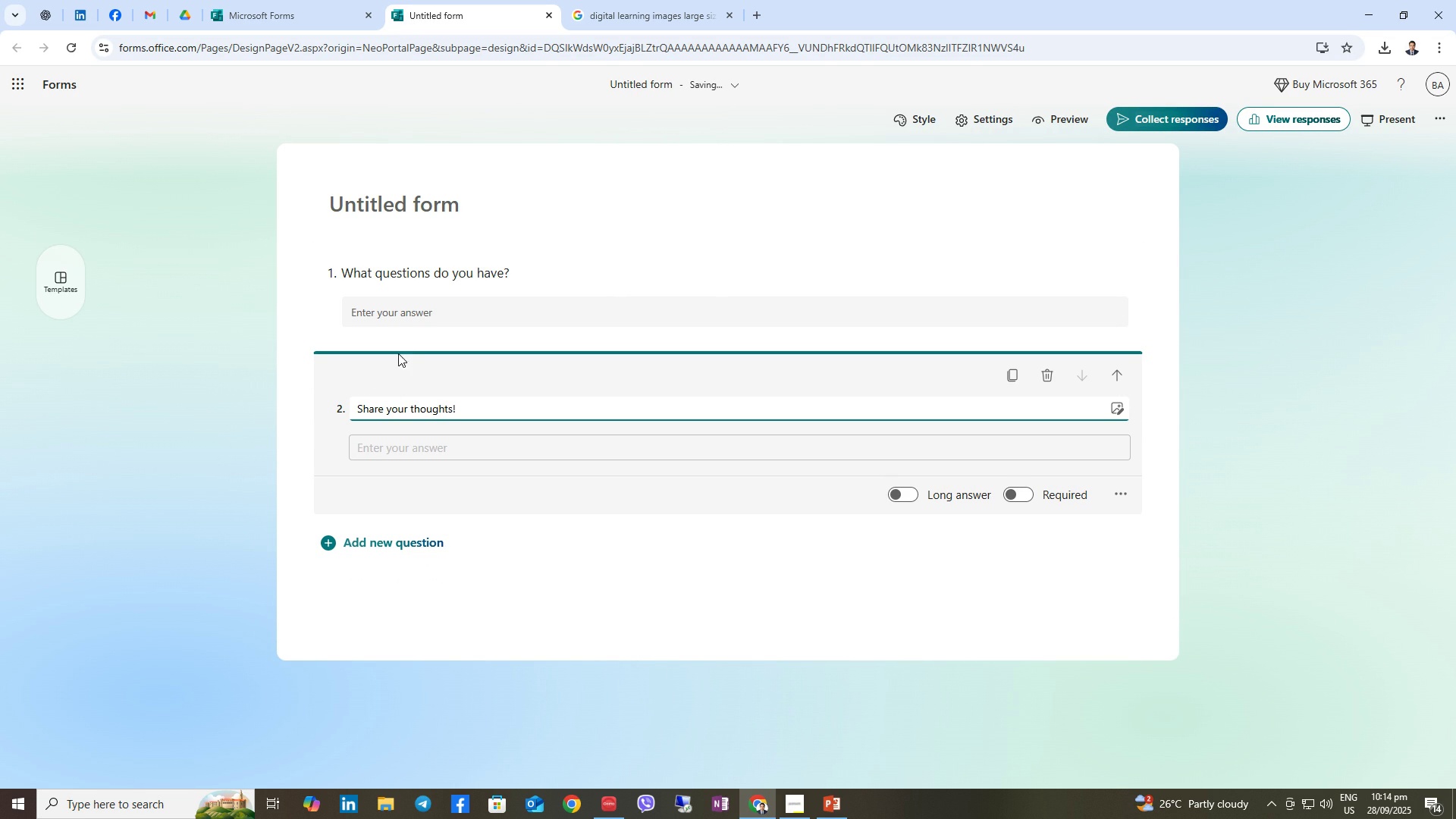 
left_click([1163, 124])
 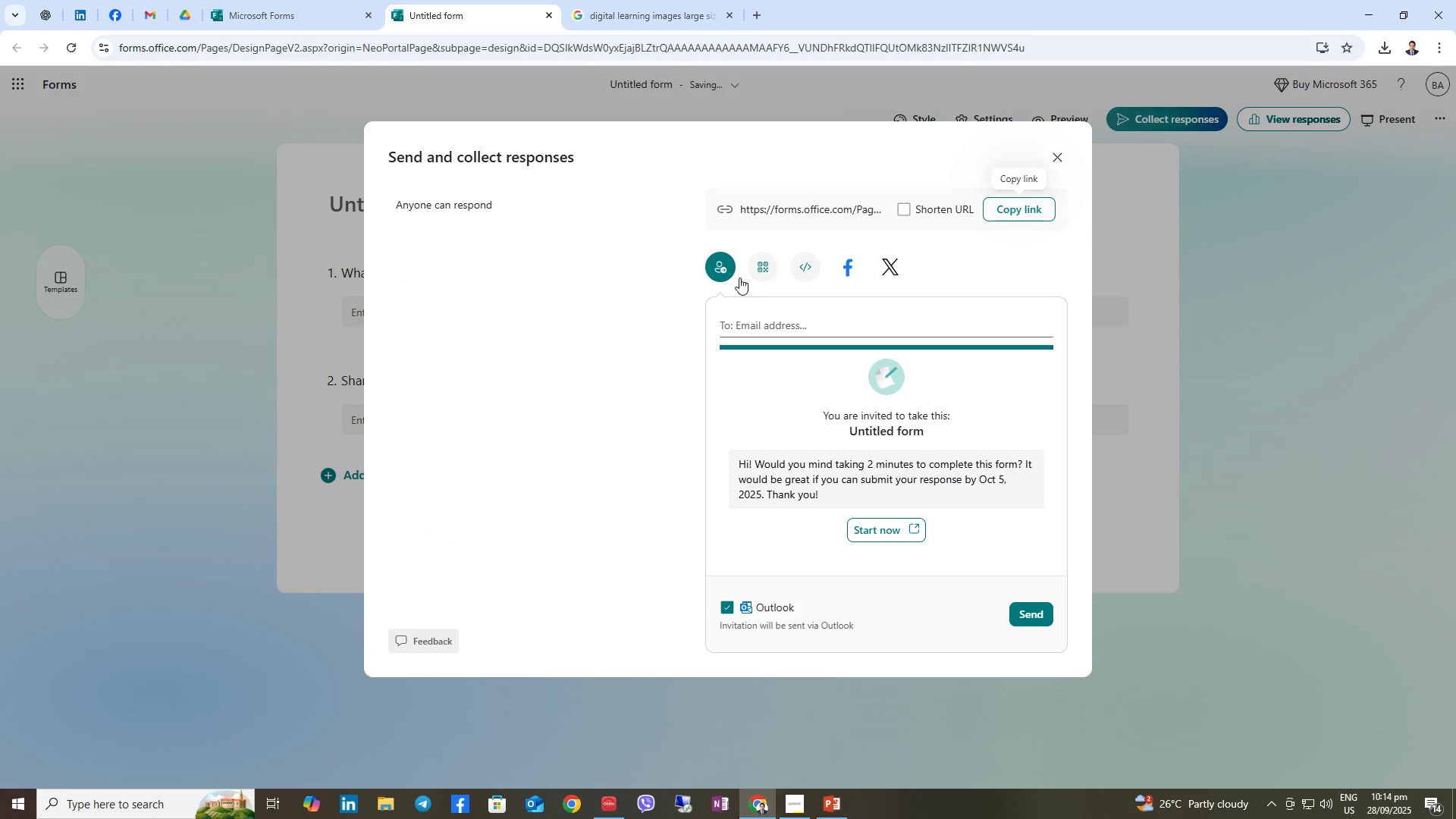 
left_click([775, 269])
 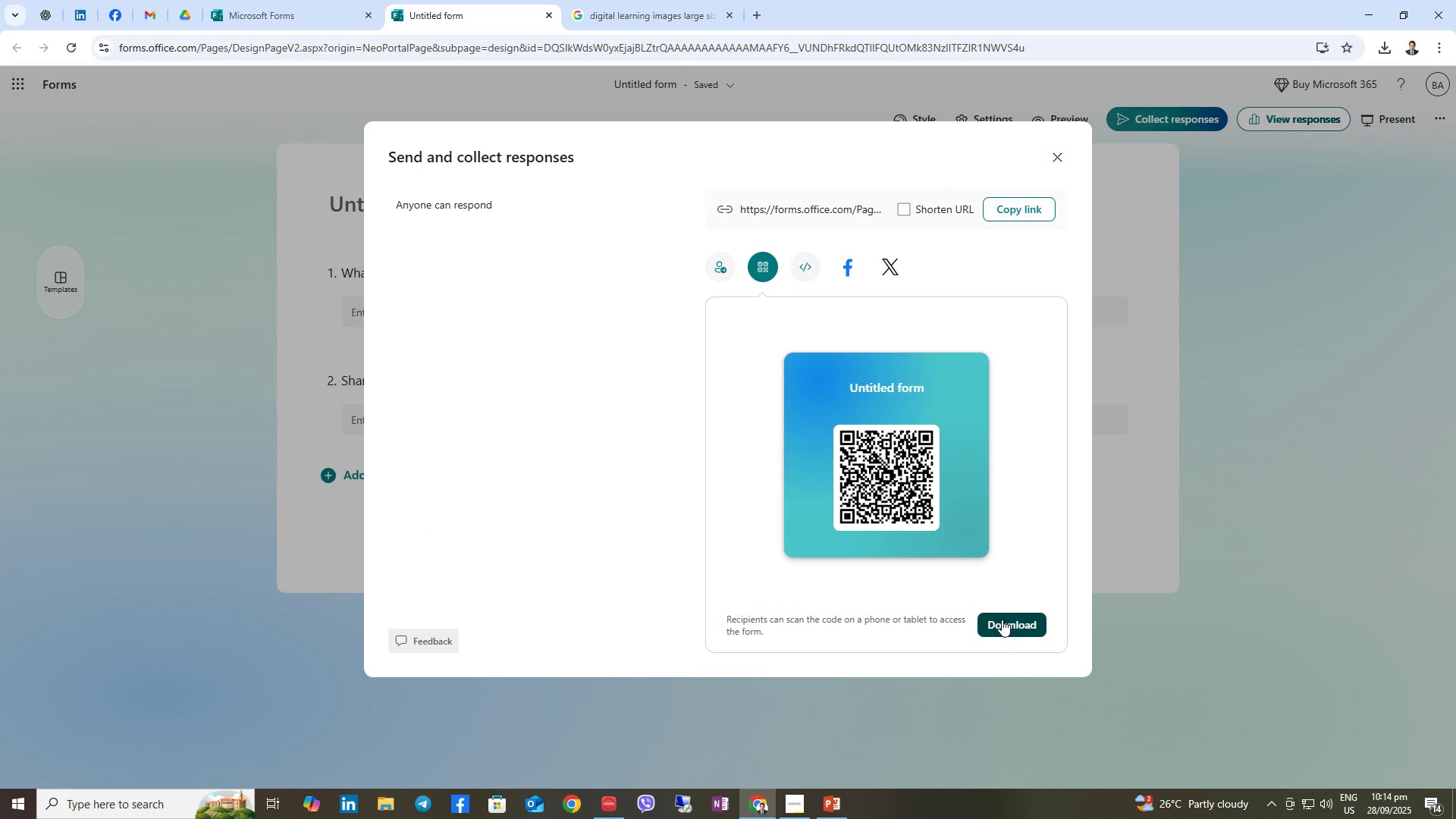 
left_click([1002, 620])
 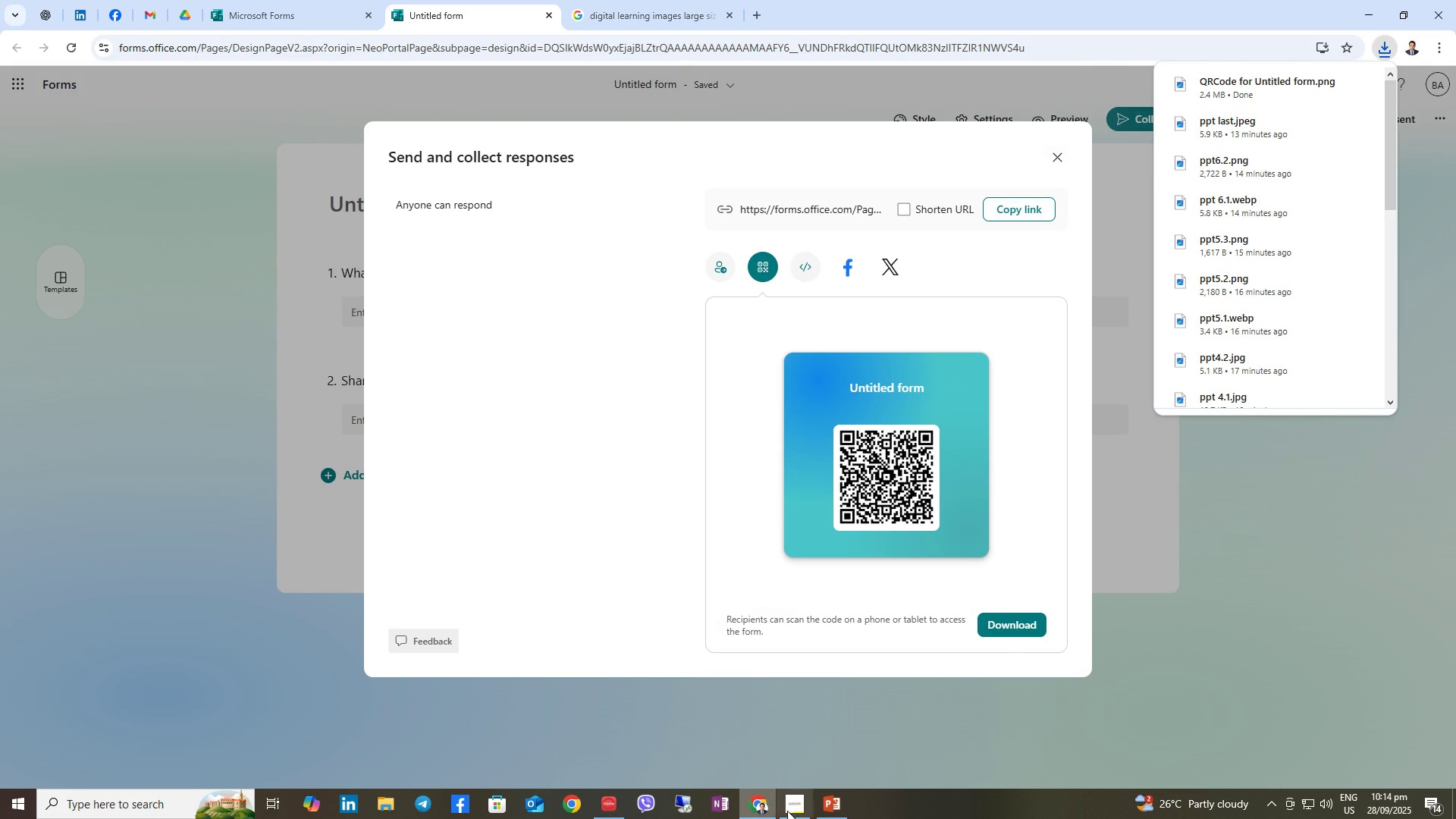 
left_click([829, 812])
 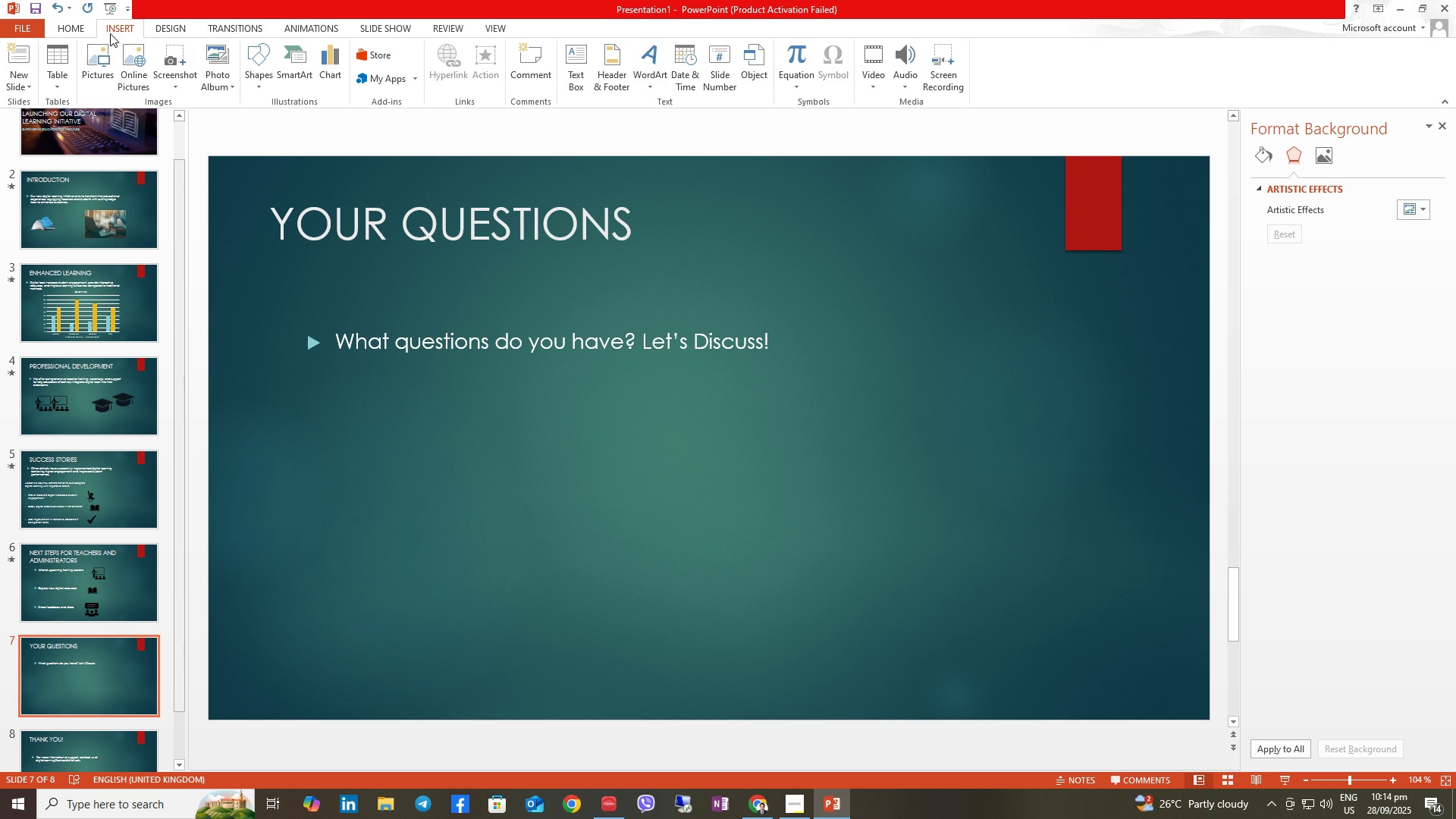 
double_click([110, 57])
 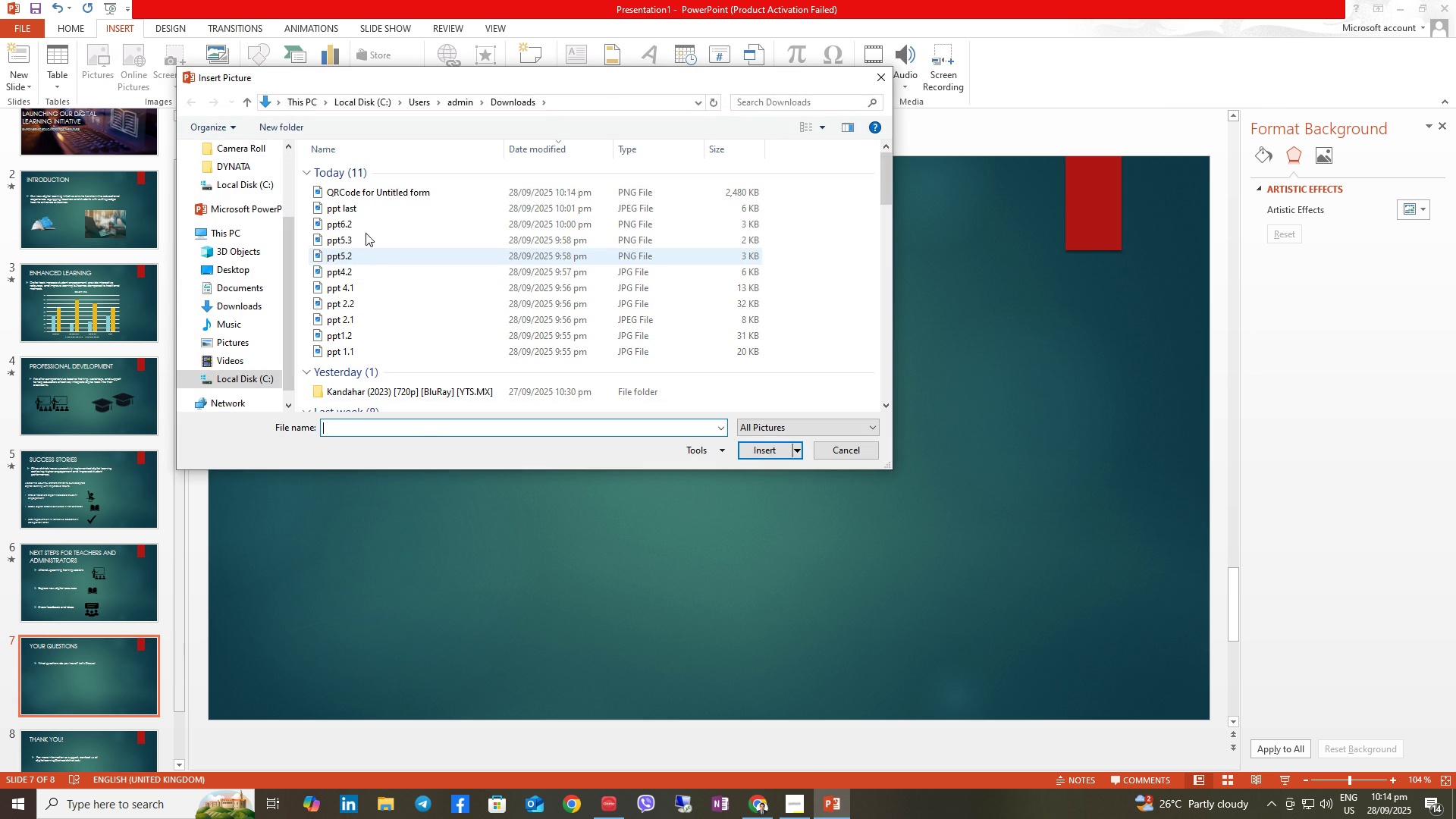 
left_click([366, 196])
 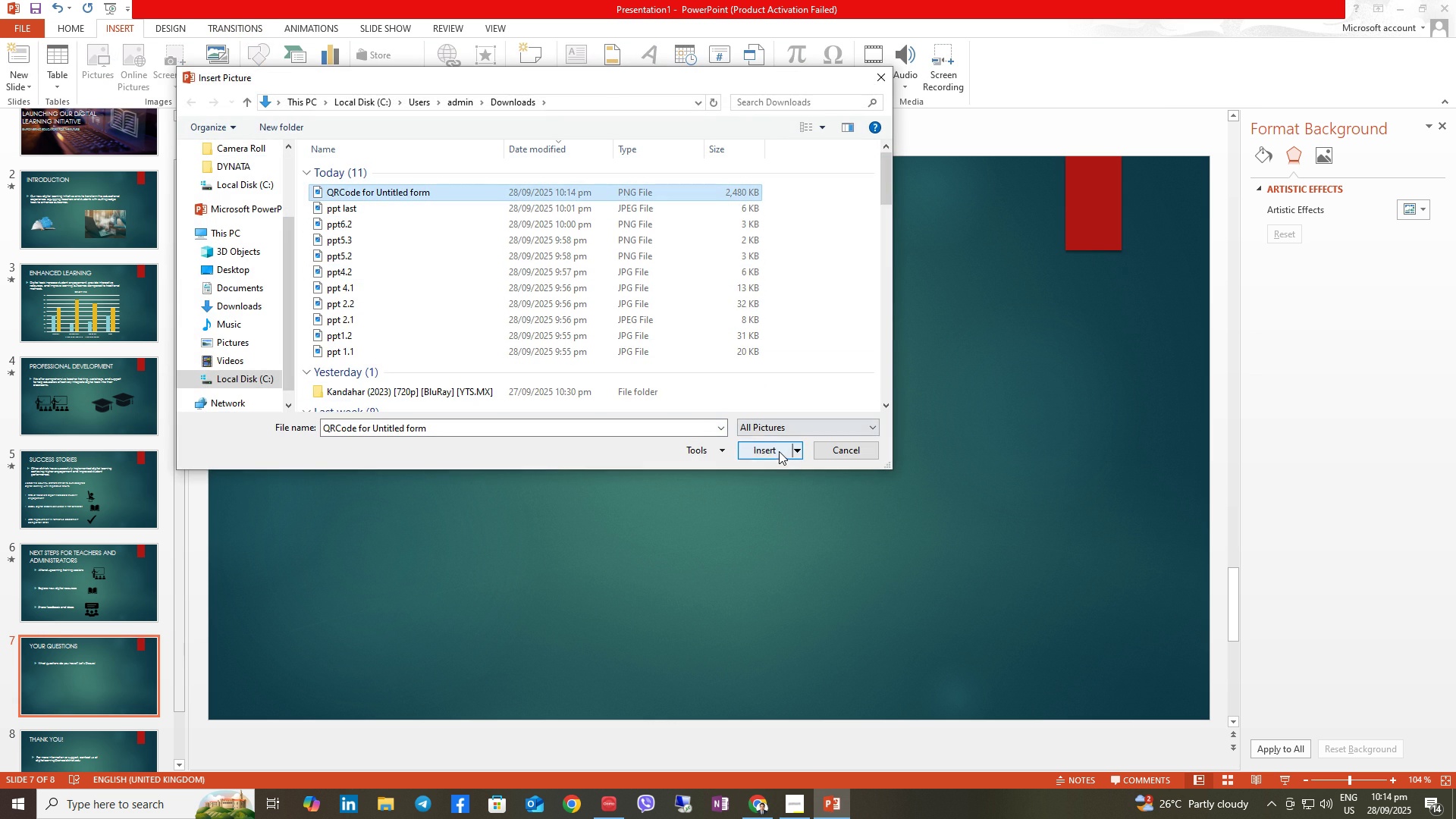 
left_click([779, 453])
 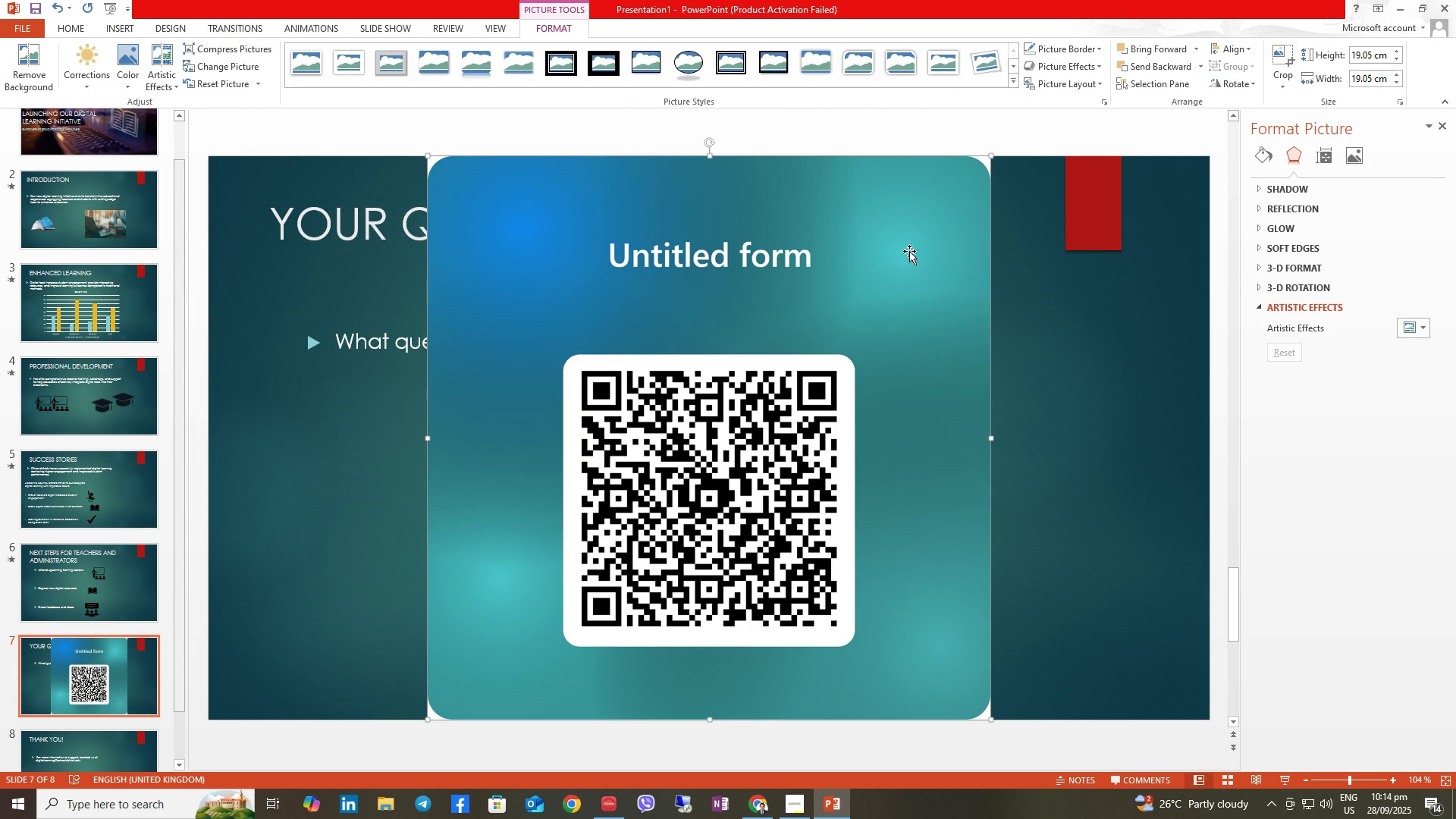 
right_click([770, 278])
 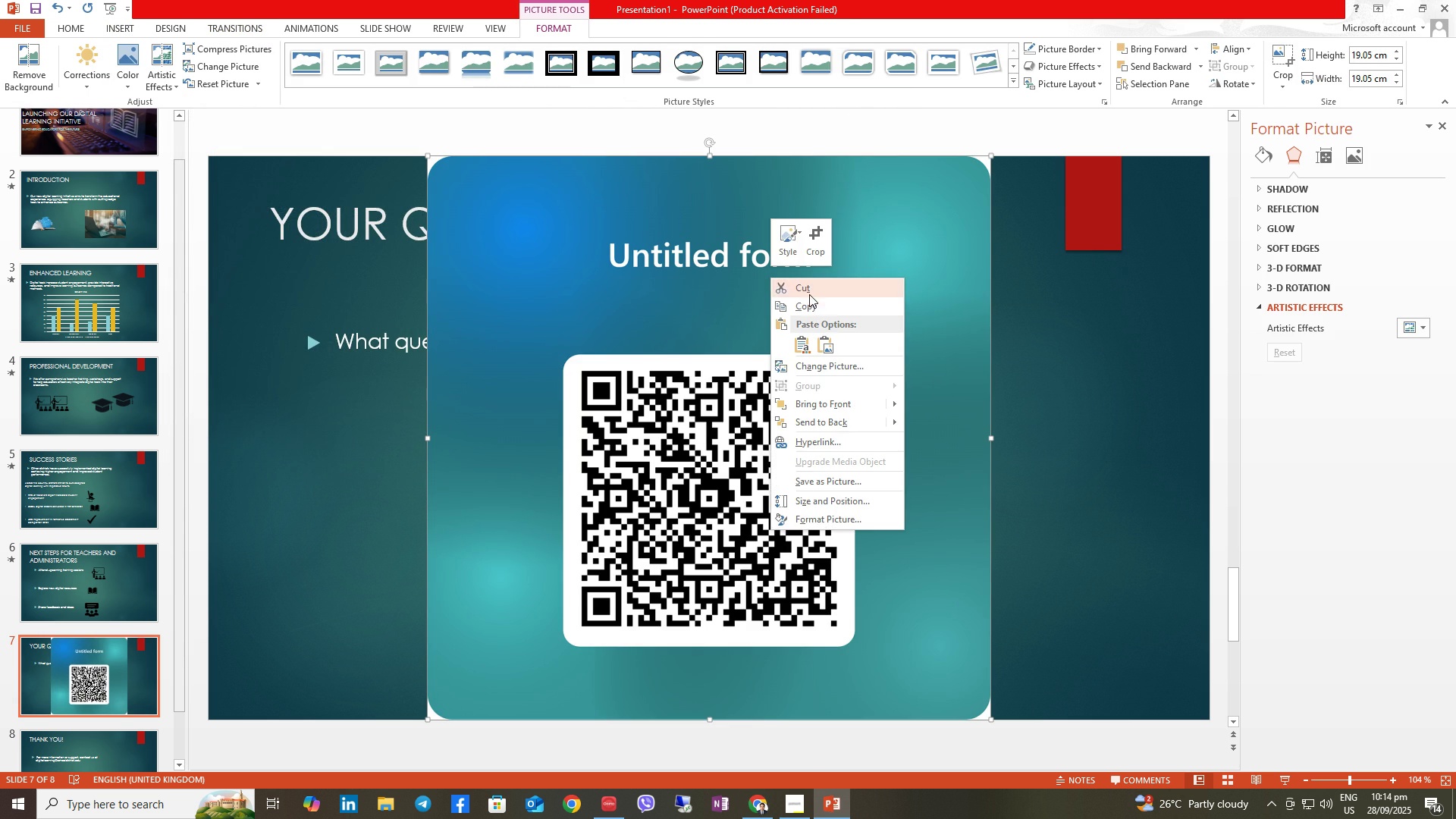 
left_click([807, 290])
 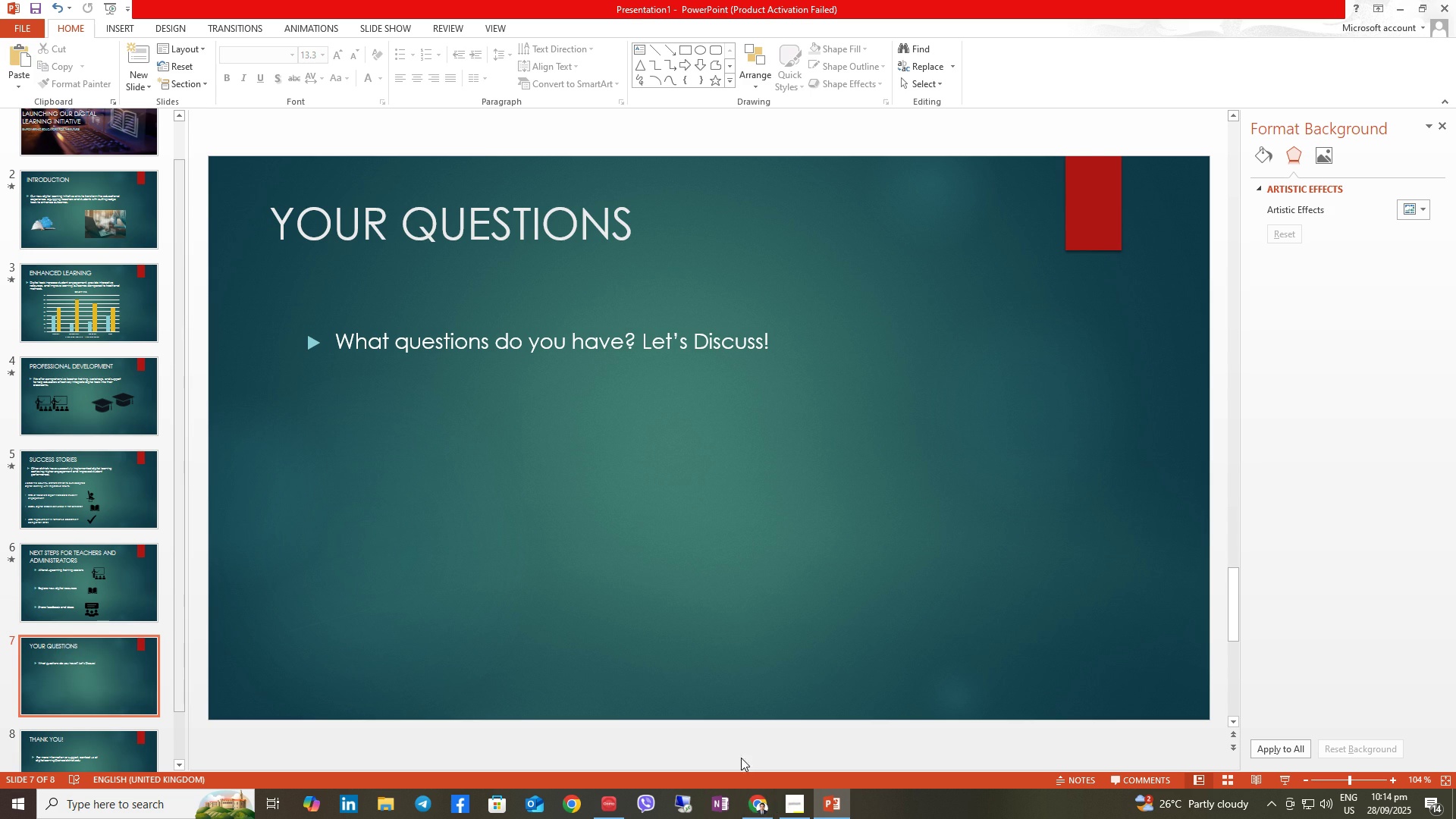 
left_click([770, 818])
 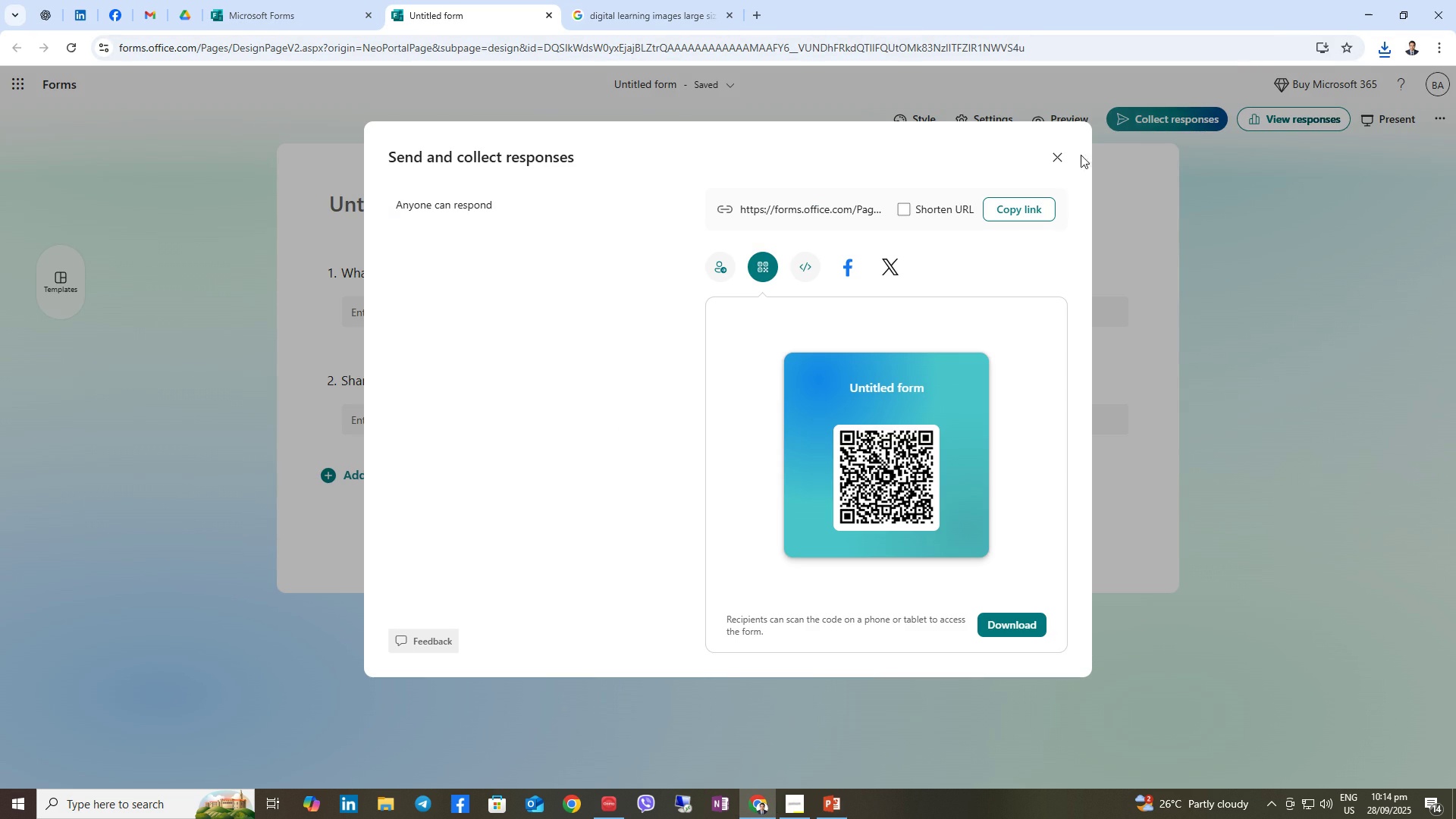 
left_click([1062, 152])
 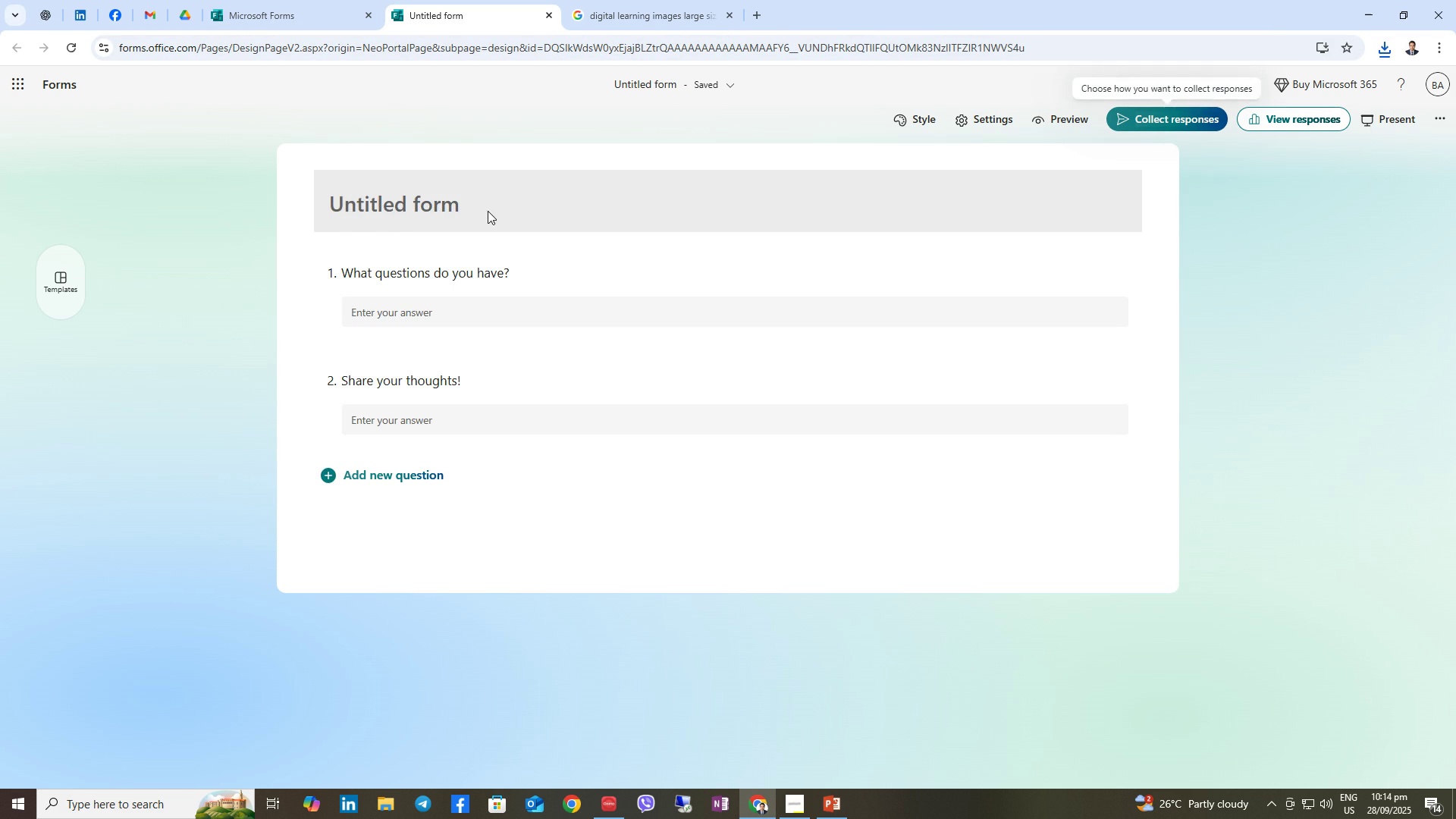 
left_click([488, 211])
 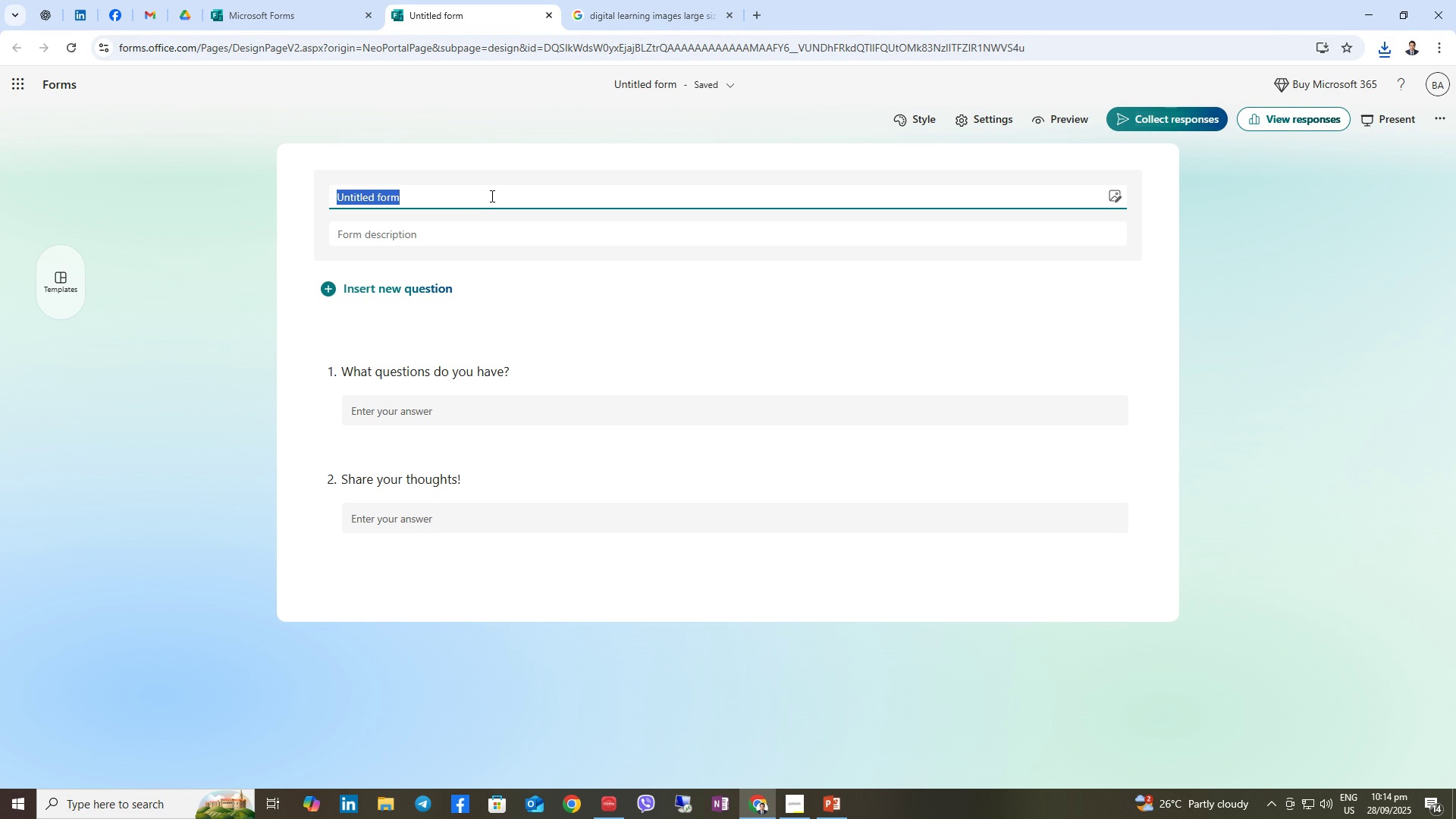 
type(LAUNCHING DIGITAL LEARNING INITIATIVE)
 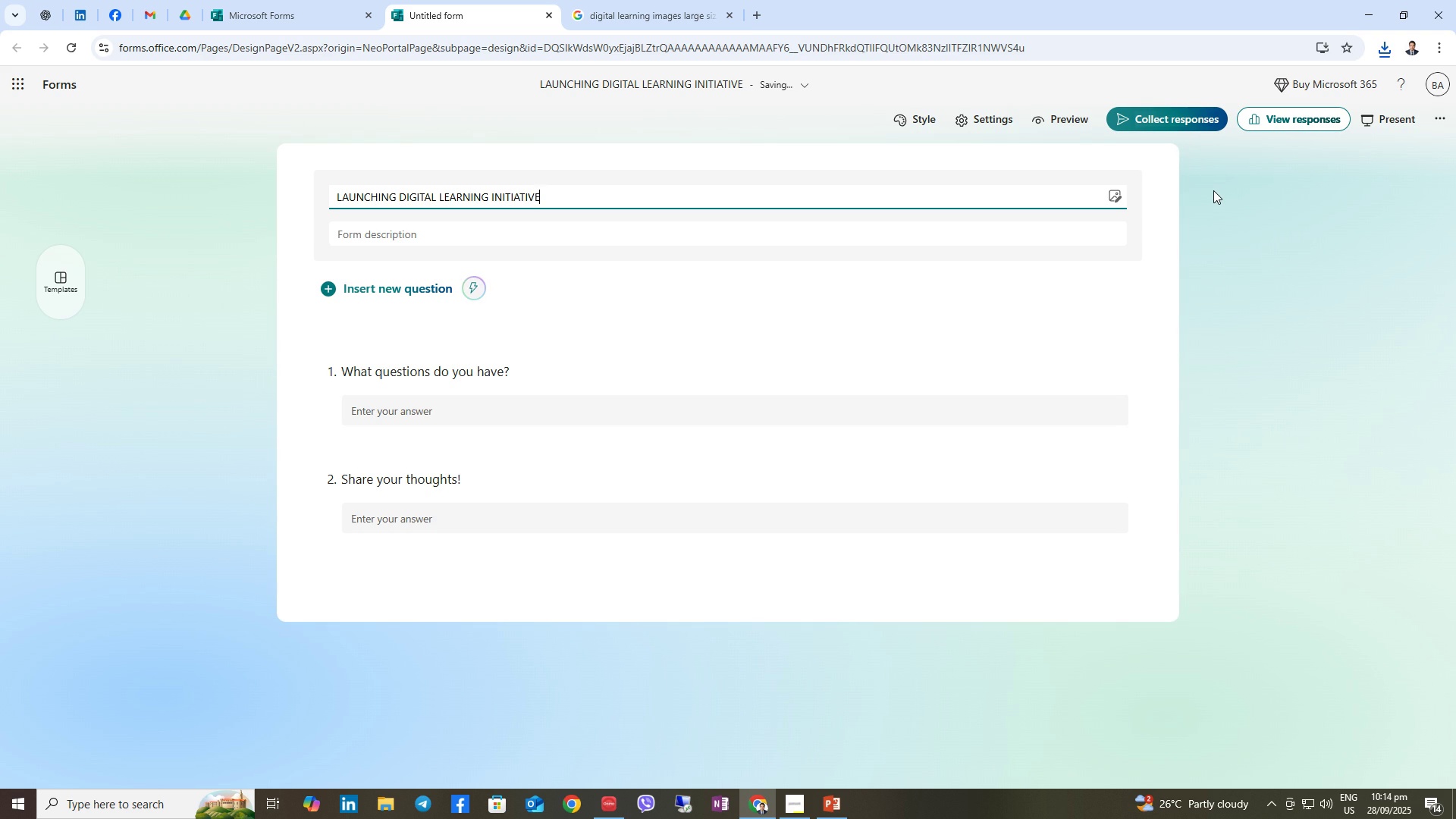 
left_click([1163, 123])
 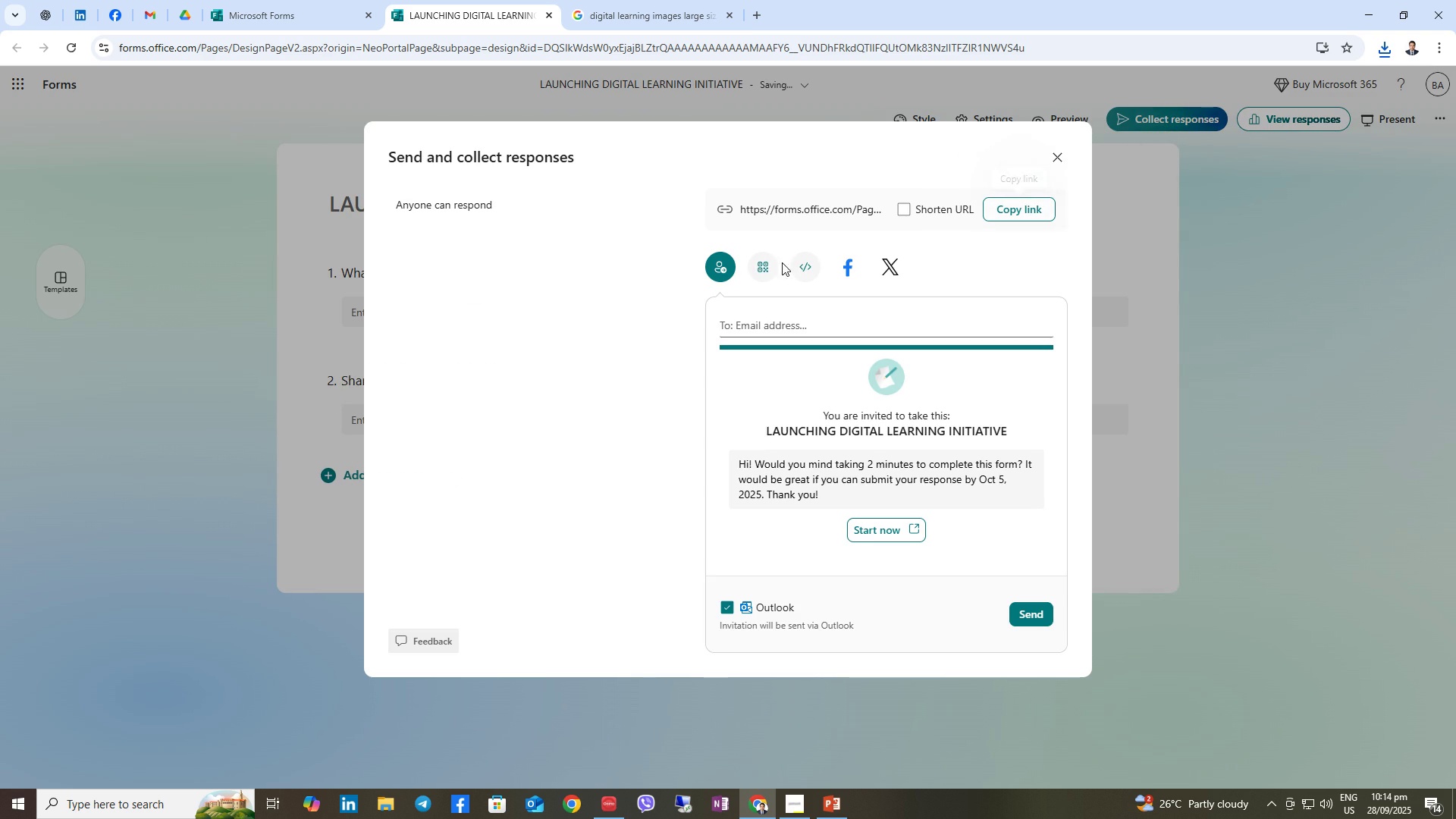 
left_click([772, 262])
 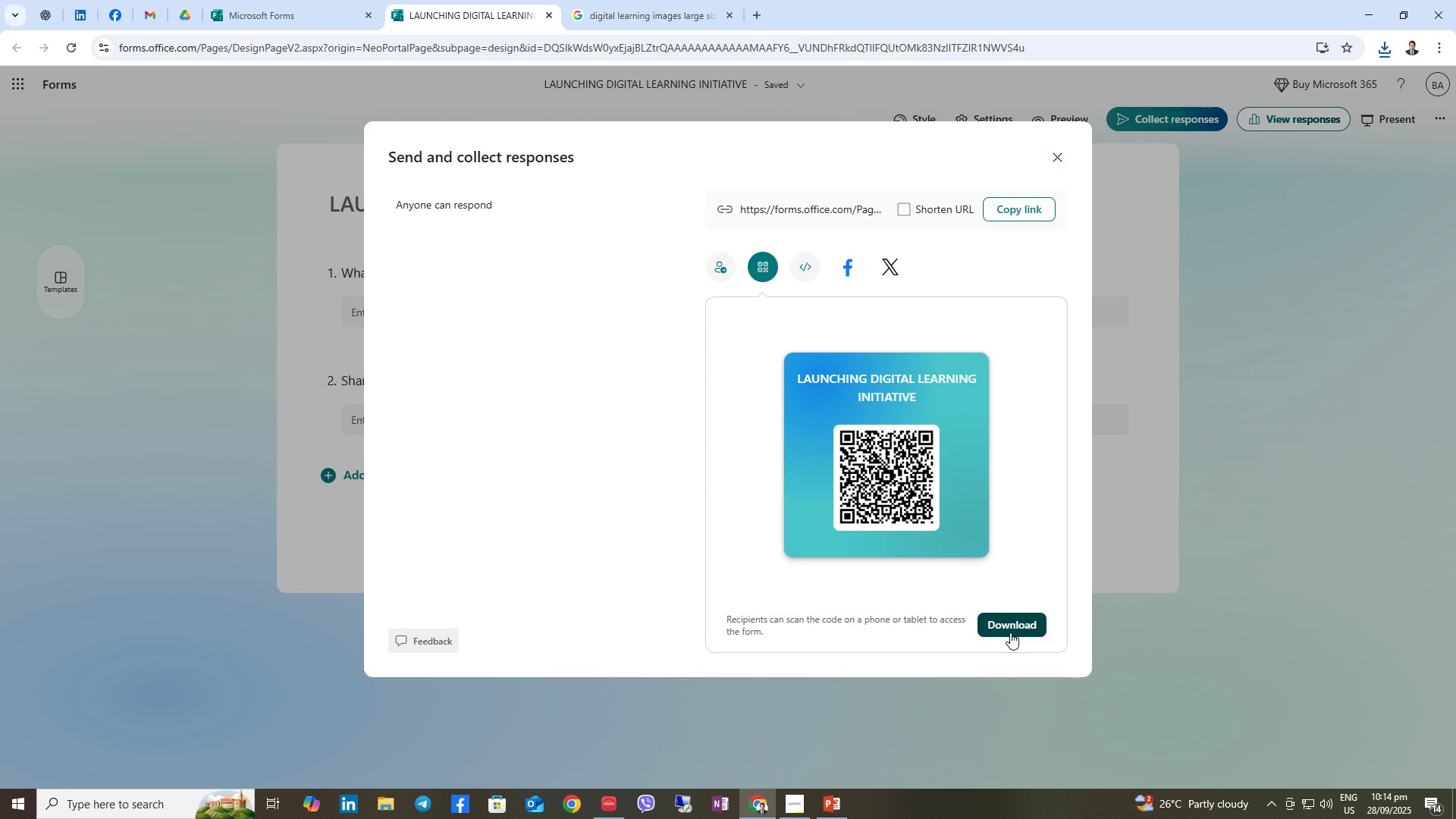 
left_click([1010, 626])
 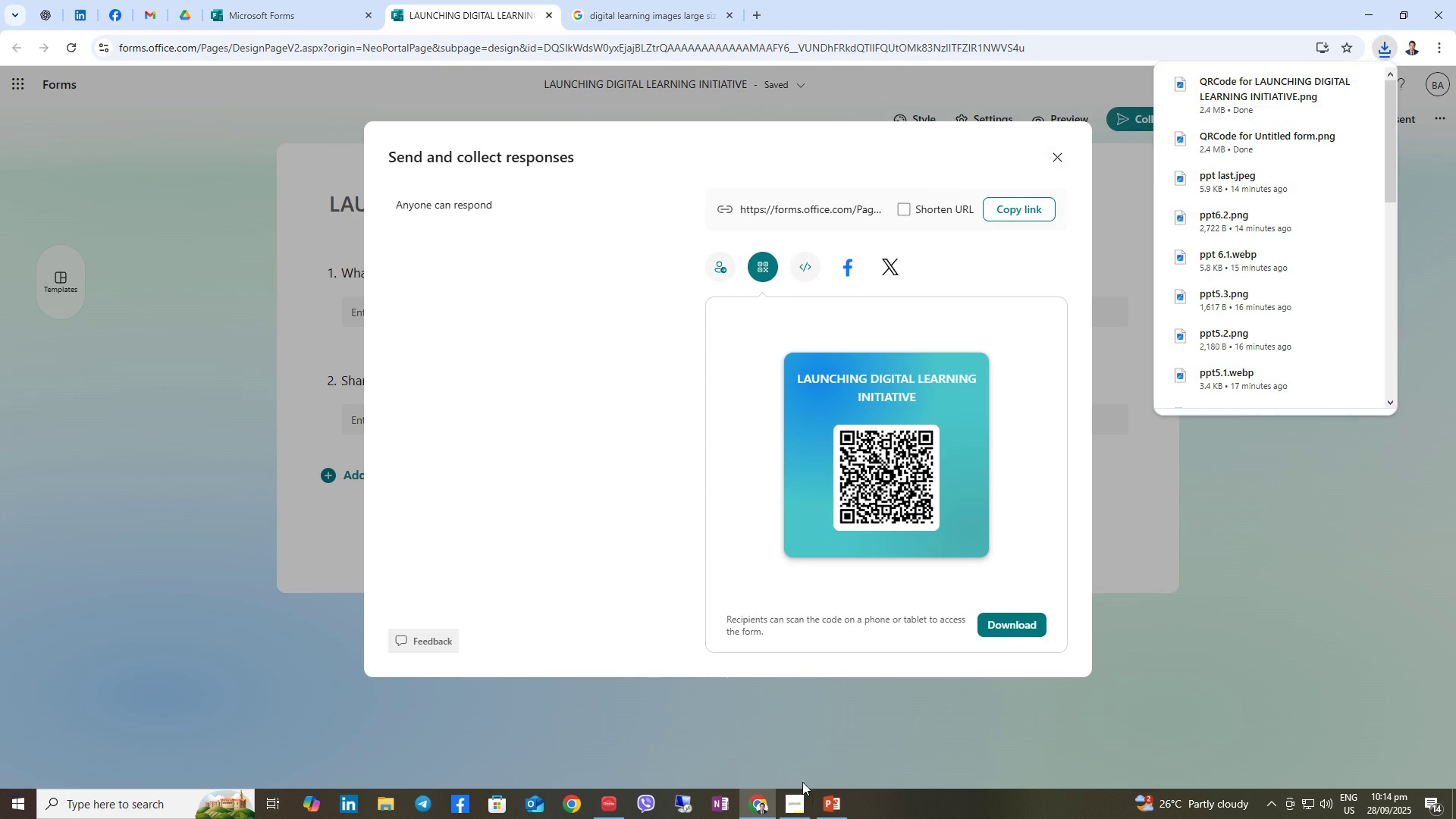 
left_click([825, 812])
 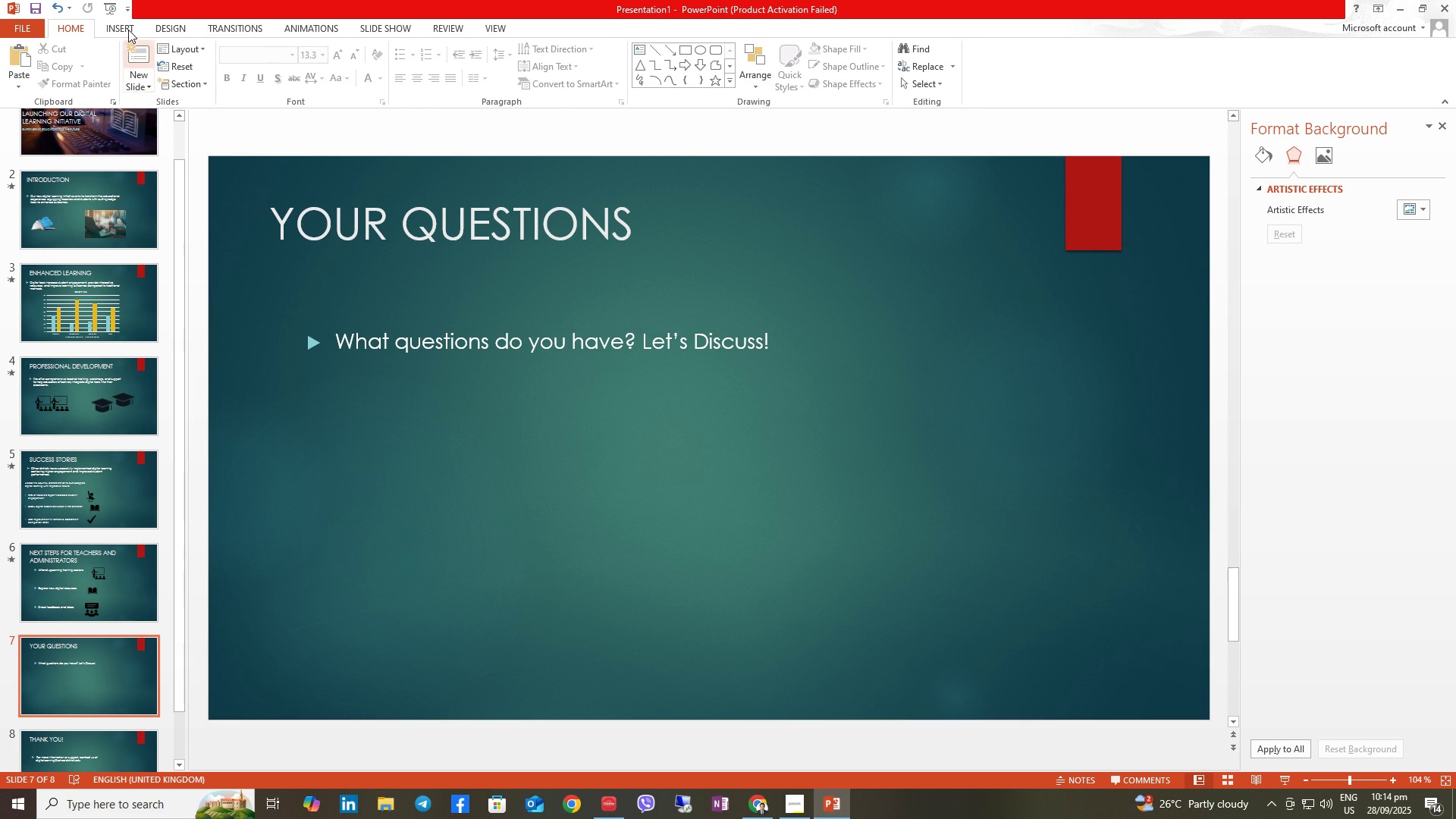 
left_click([127, 29])
 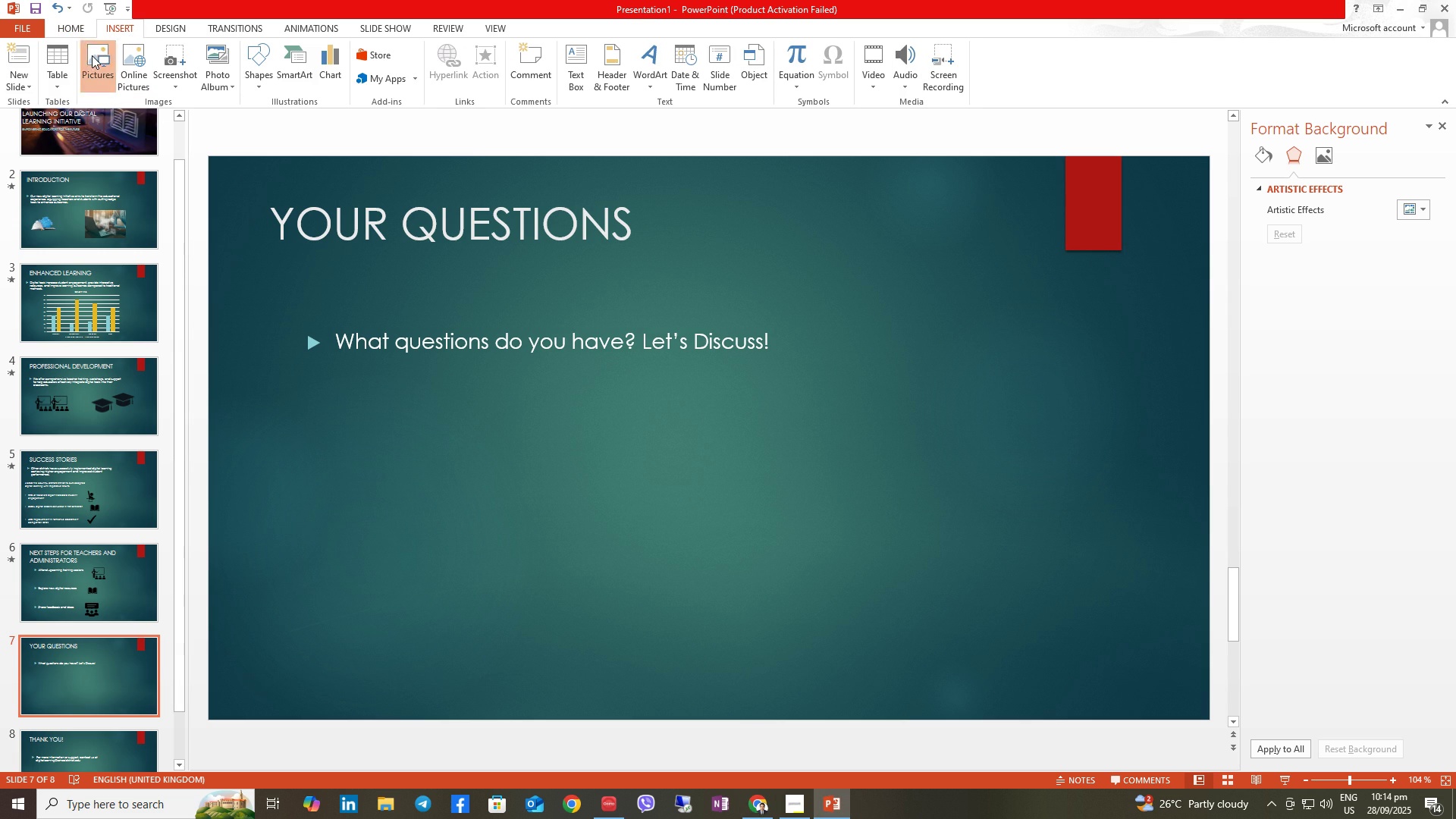 
left_click([92, 55])
 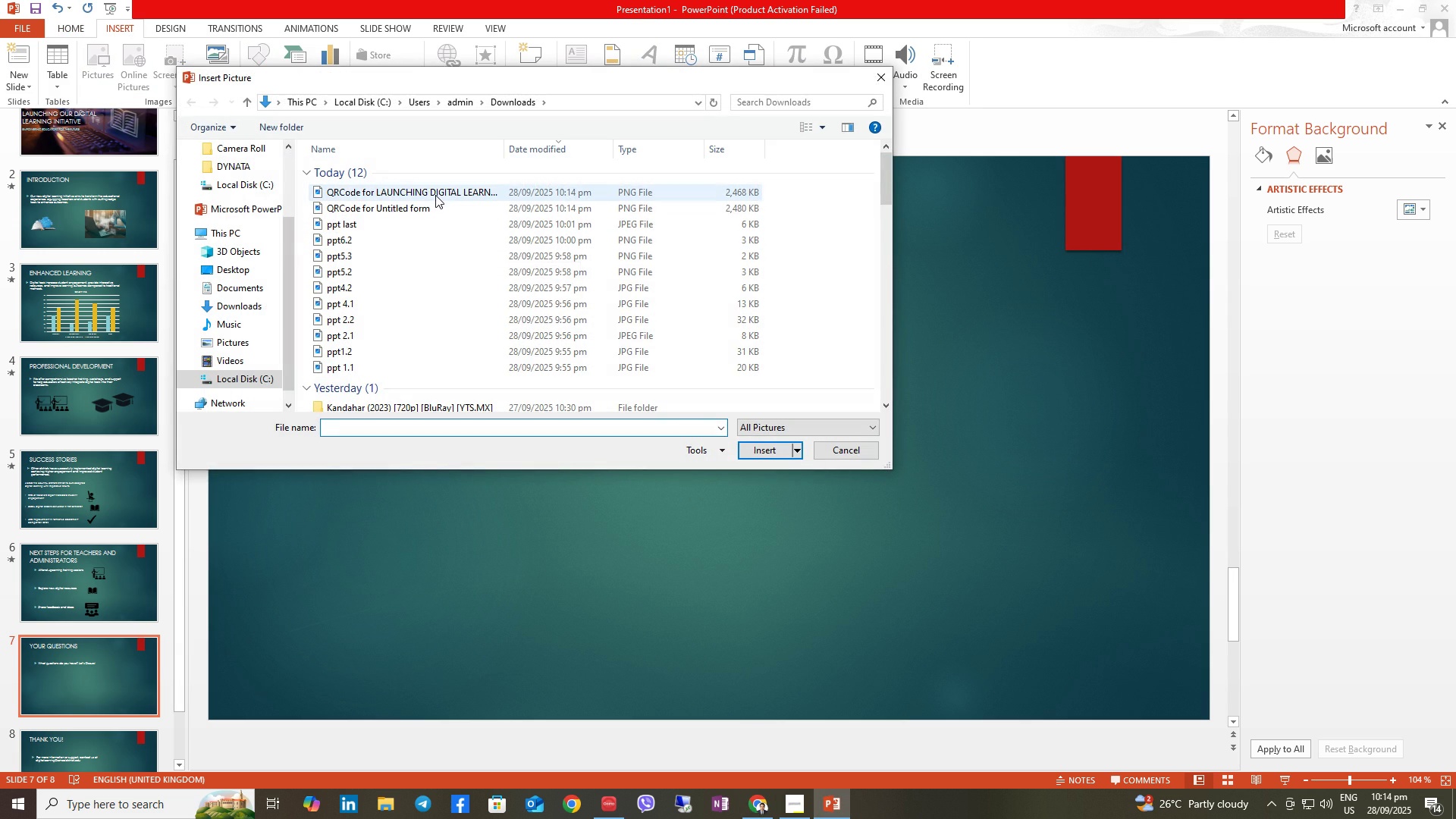 
left_click([435, 195])
 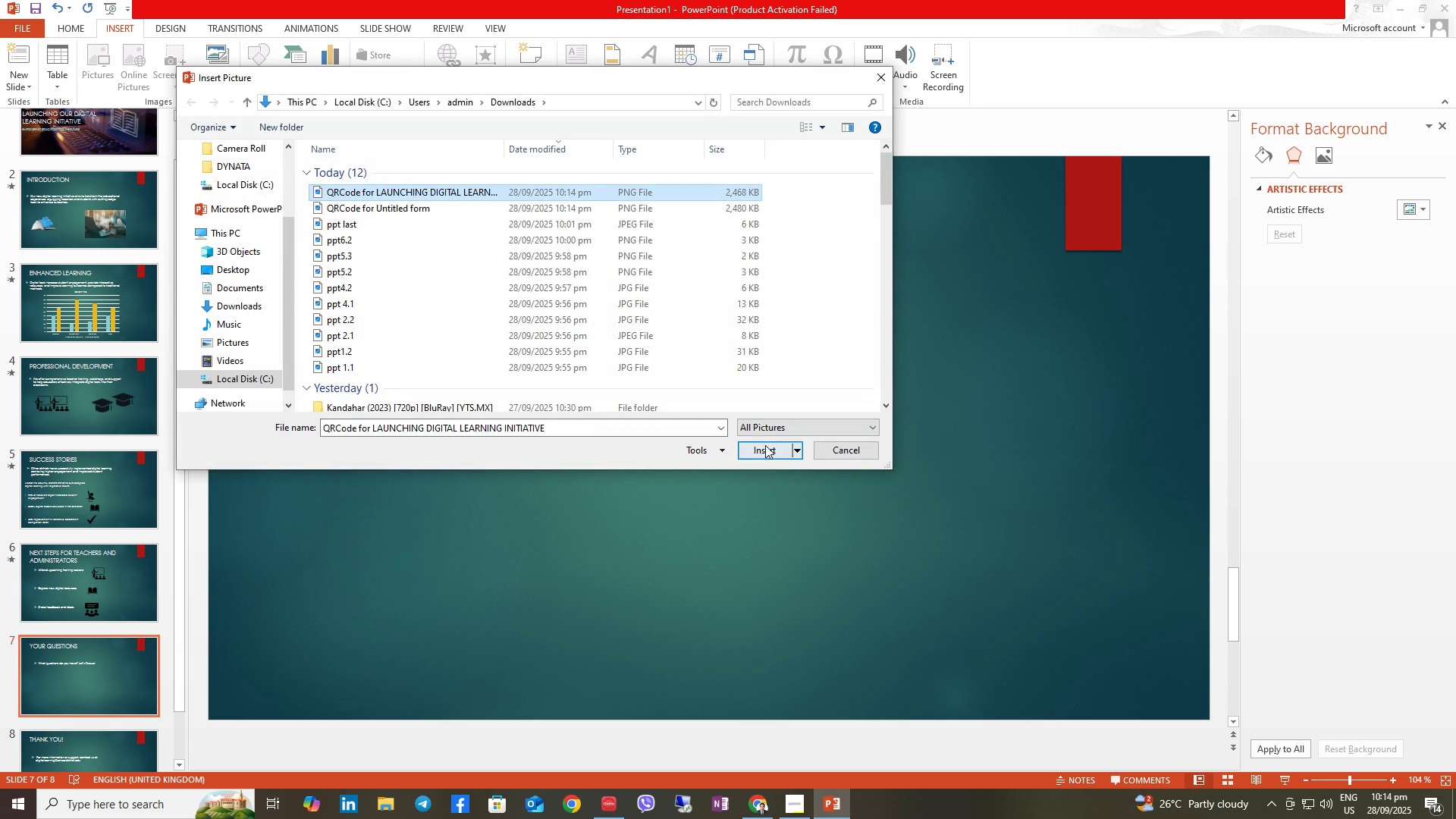 
left_click([765, 445])